 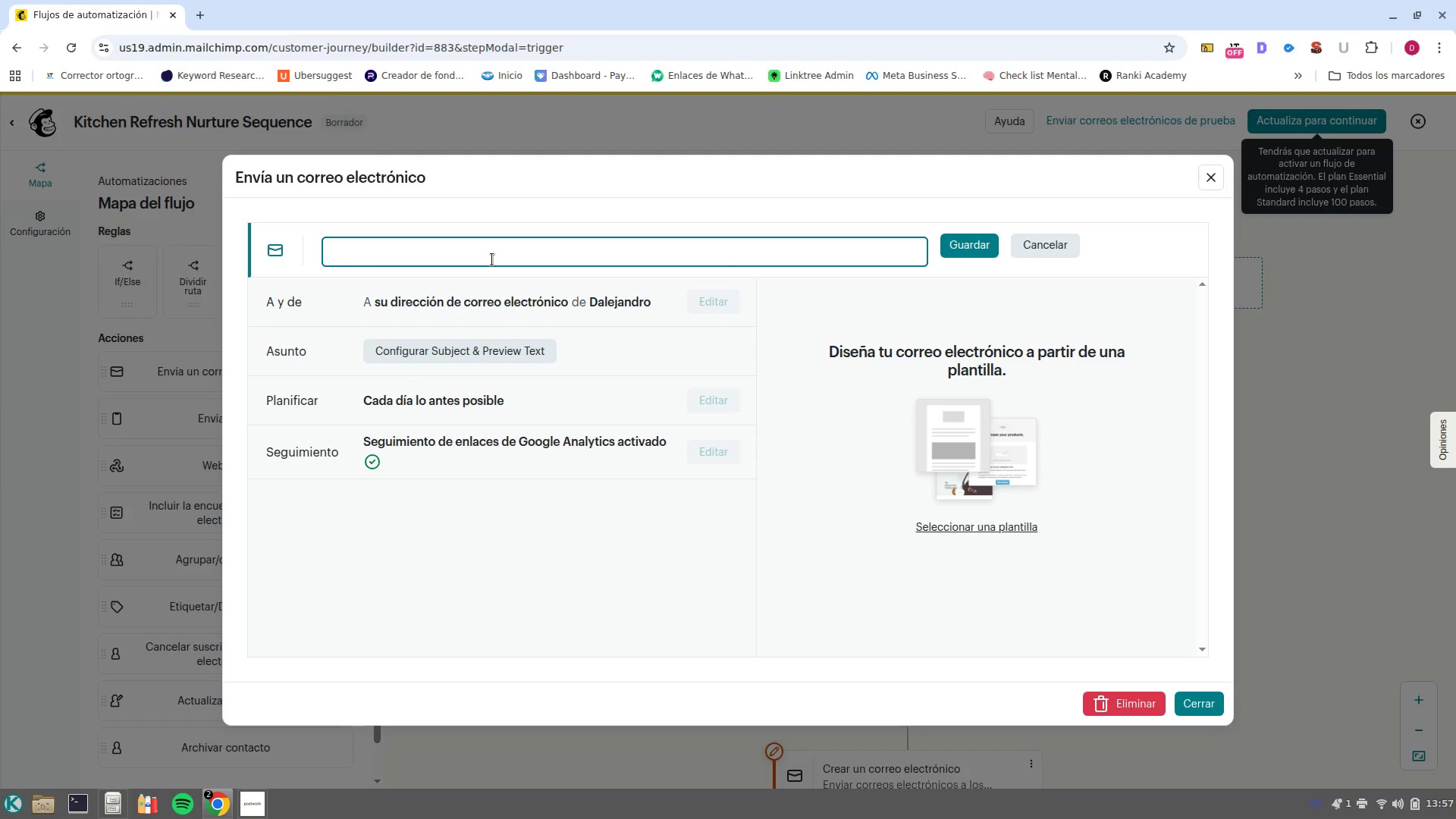 
key(Control+ControlLeft)
 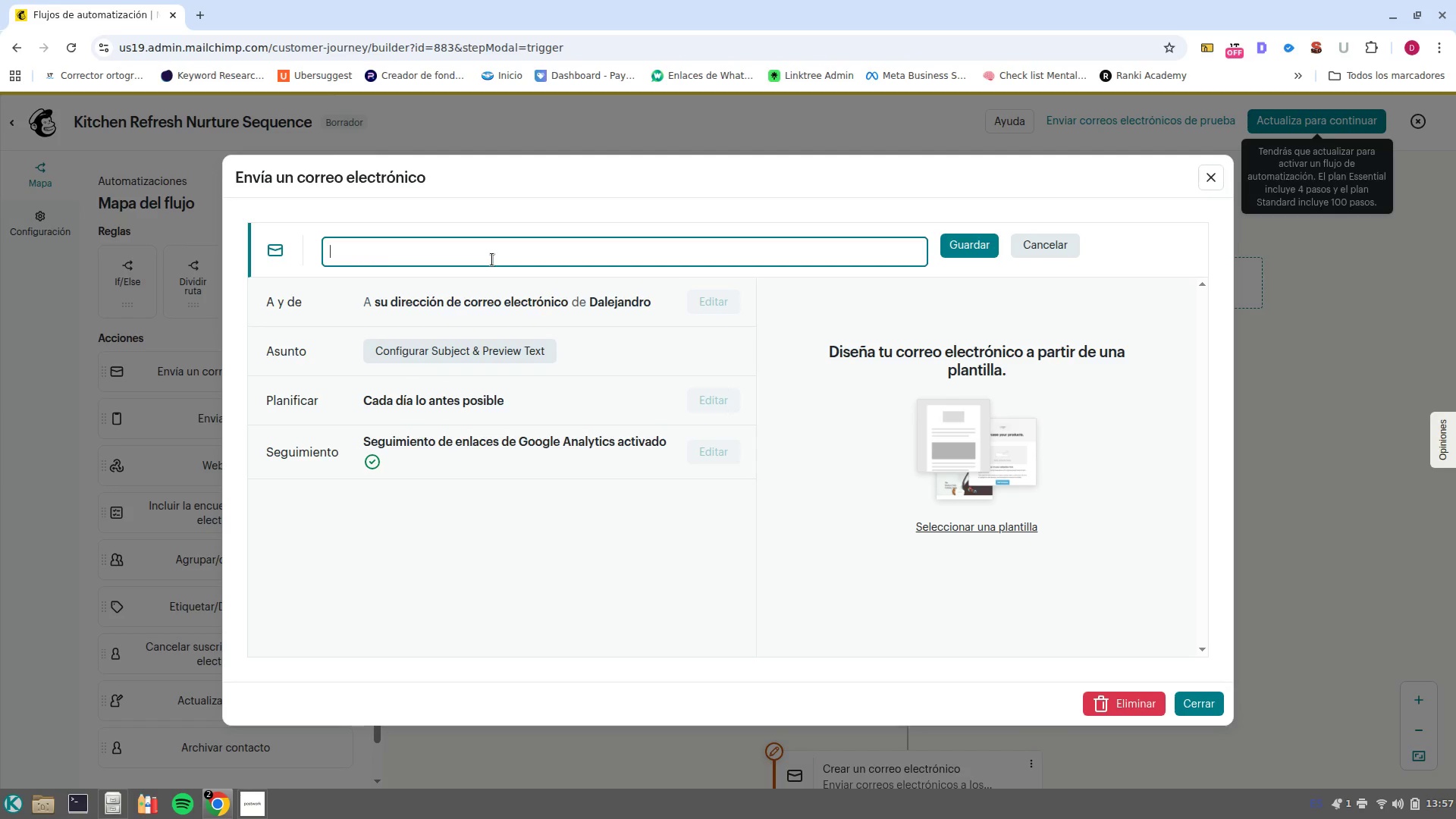 
key(Control+V)
 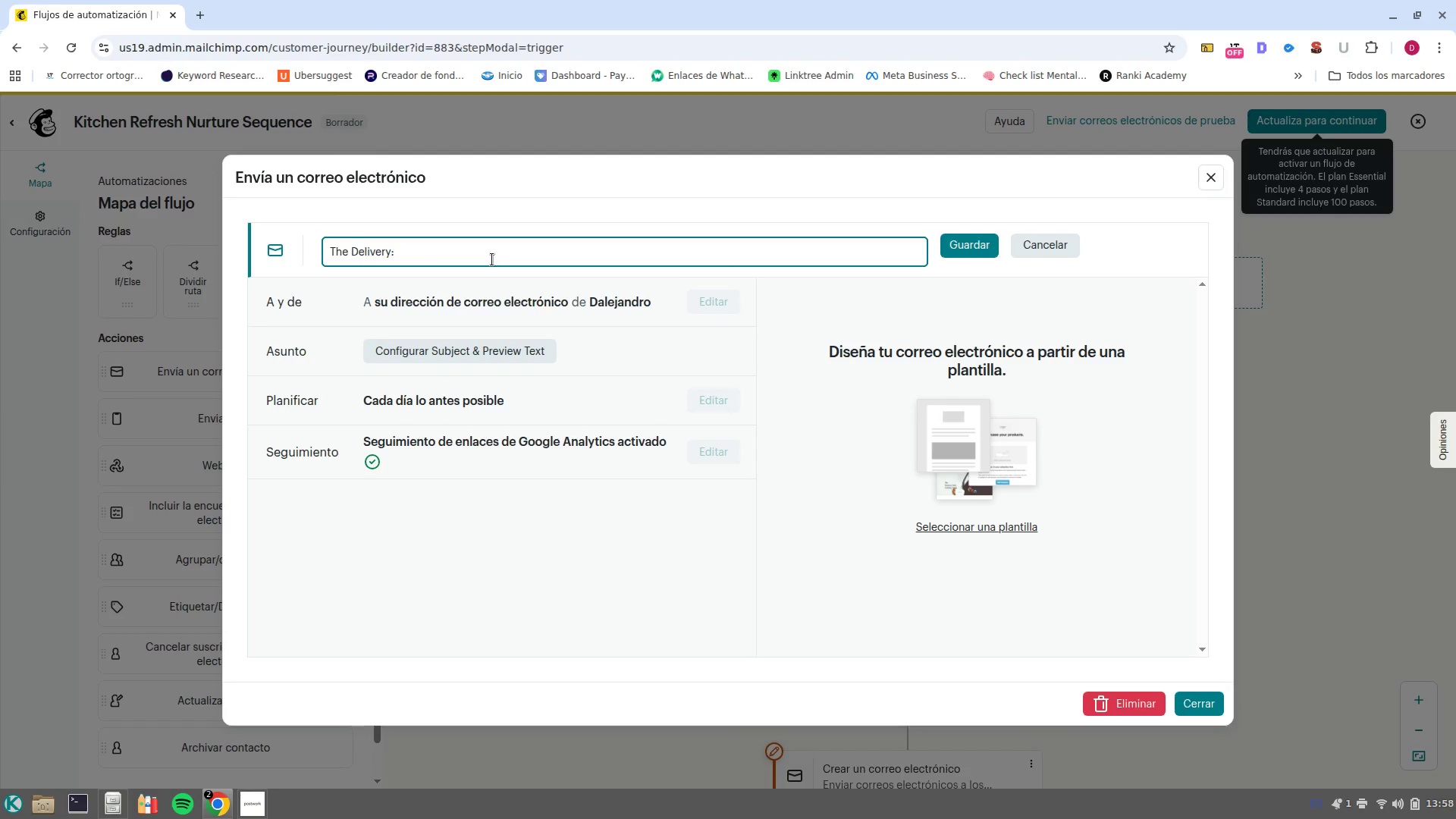 
key(Control+Backspace)
 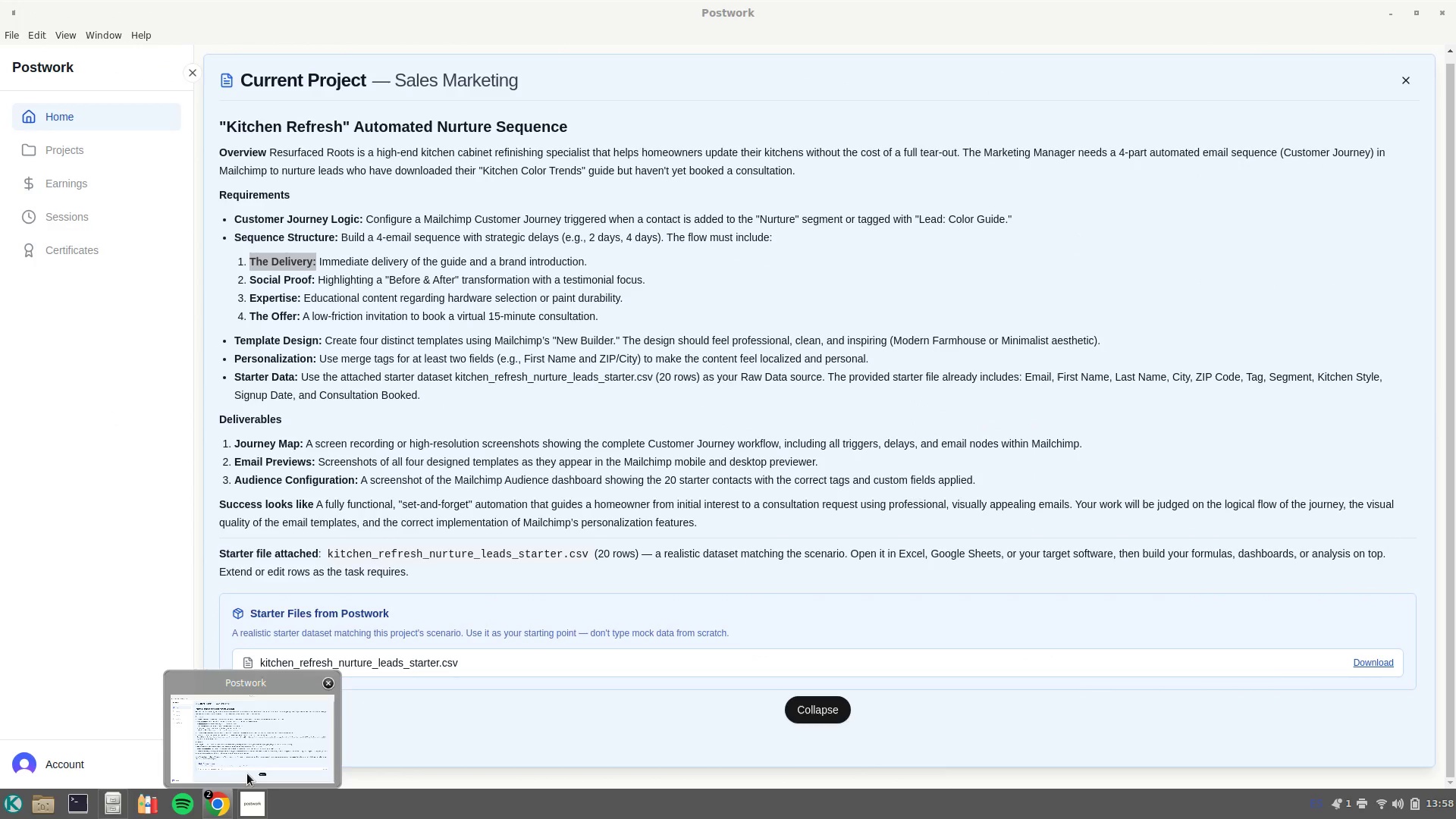 
wait(6.73)
 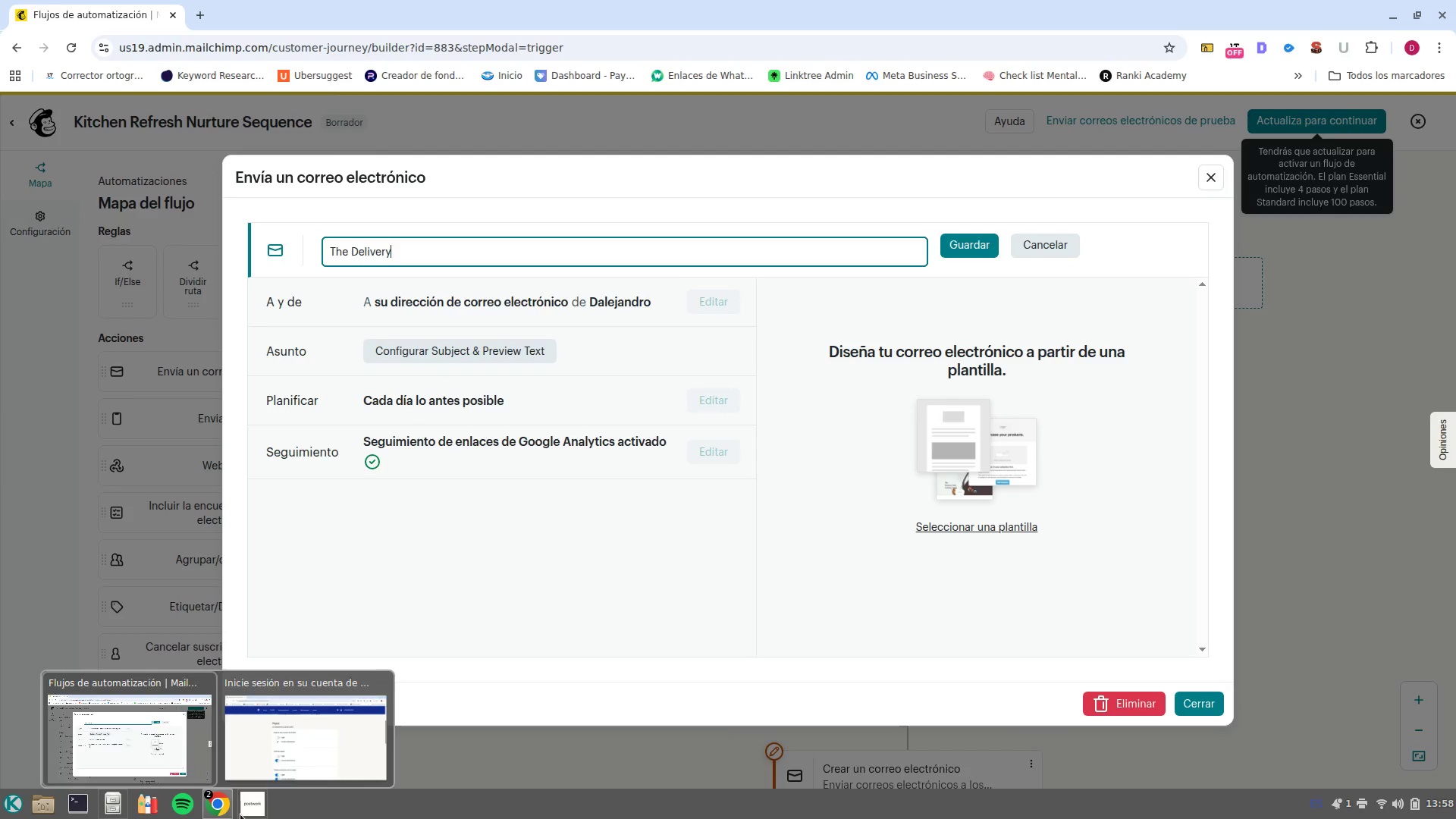 
left_click([978, 243])
 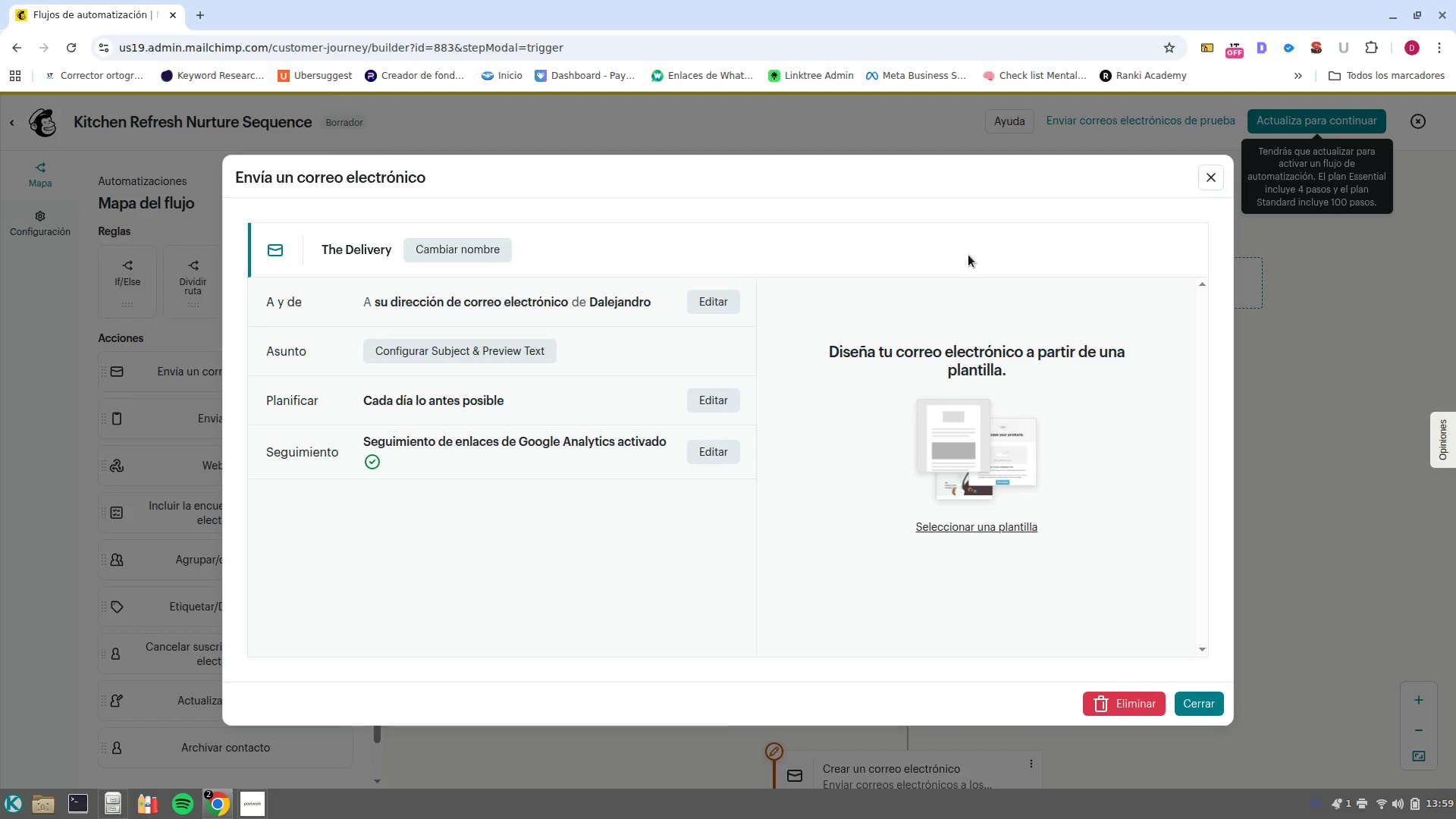 
wait(65.22)
 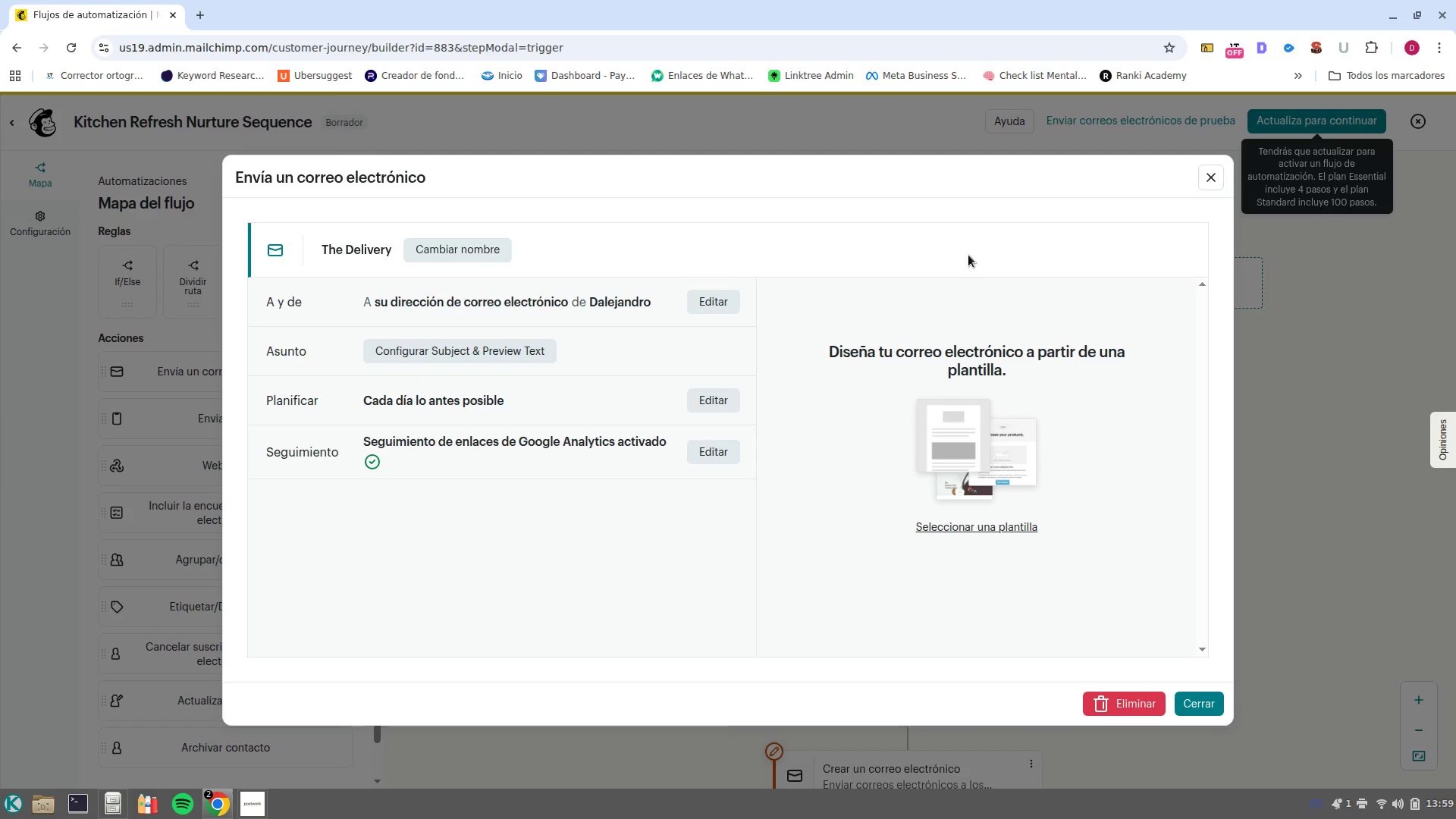 
left_click([730, 308])
 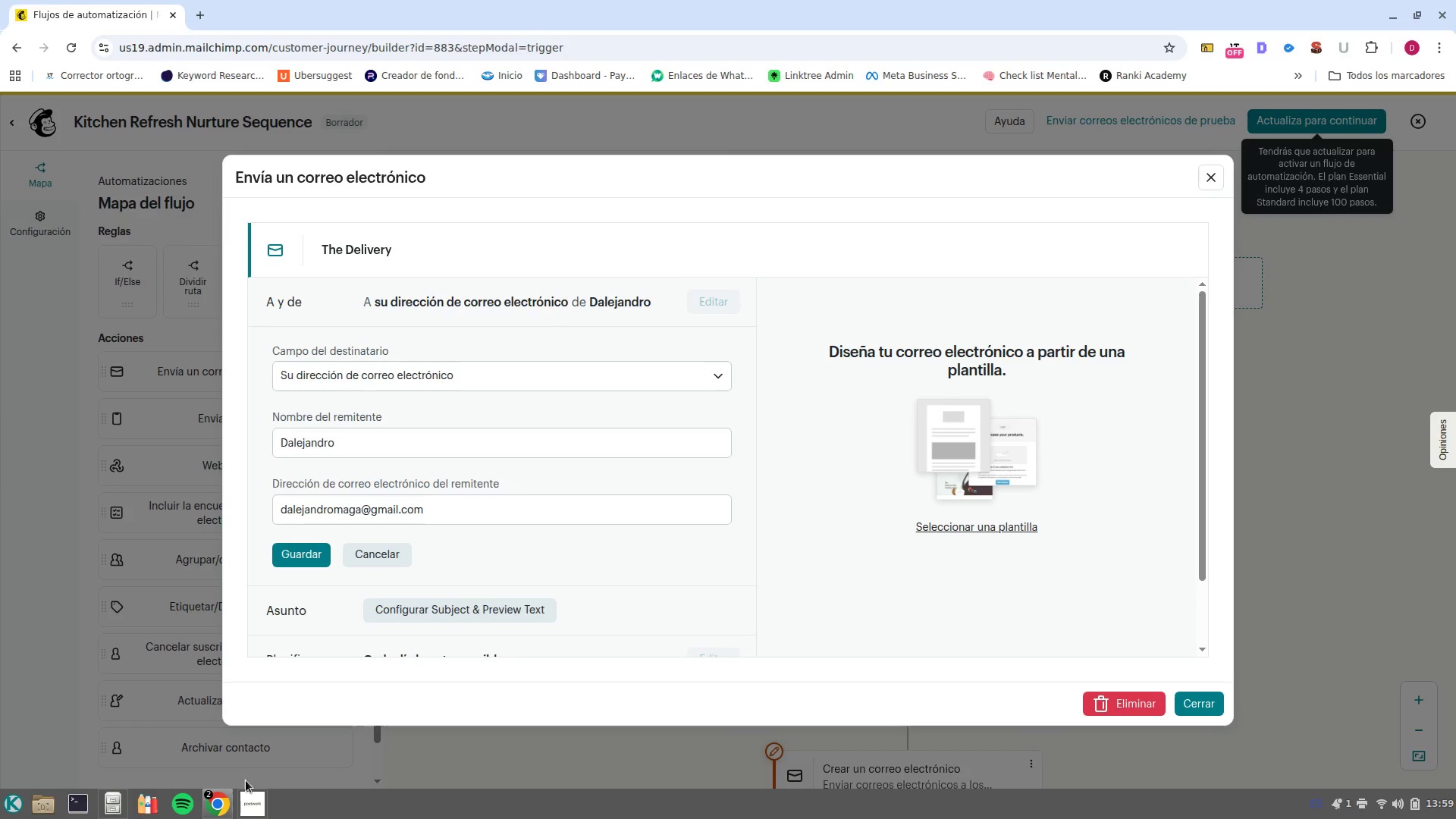 
left_click([246, 805])